 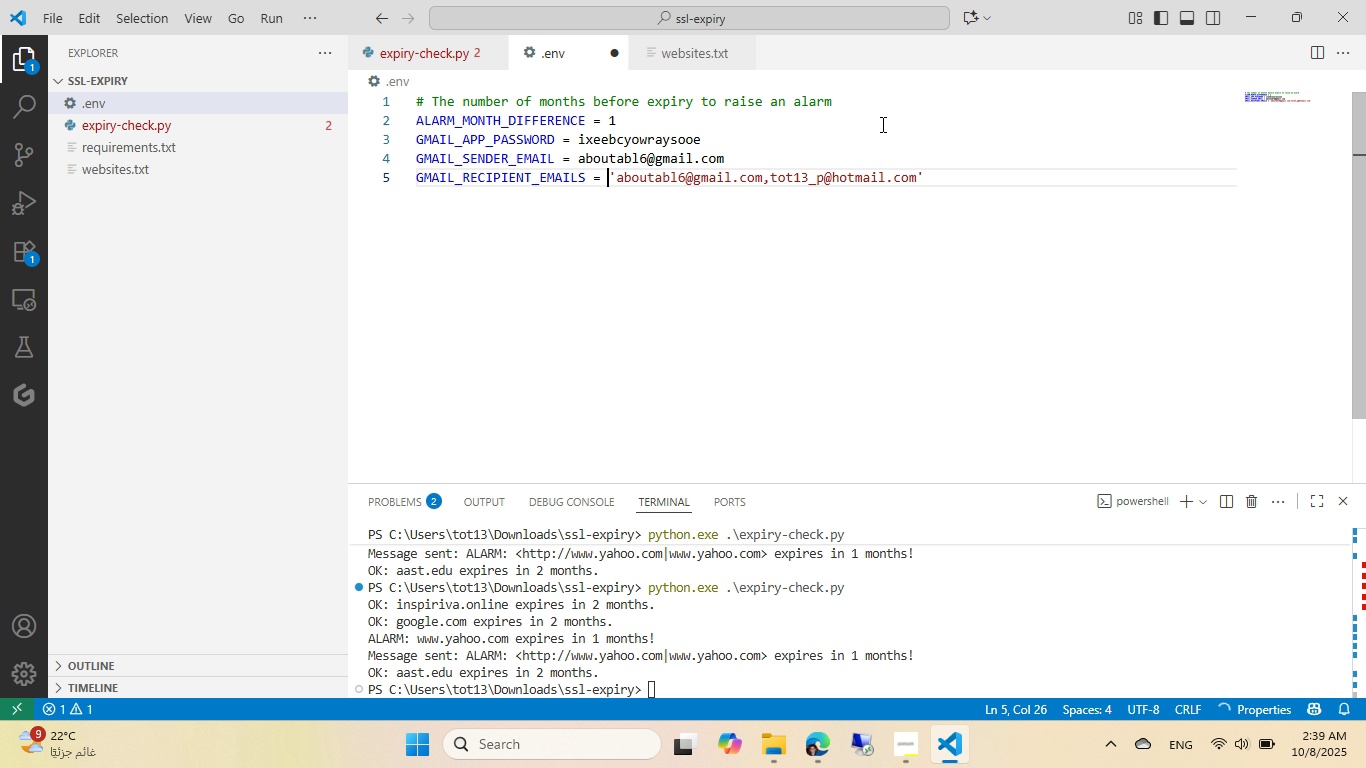 
left_click([882, 255])
 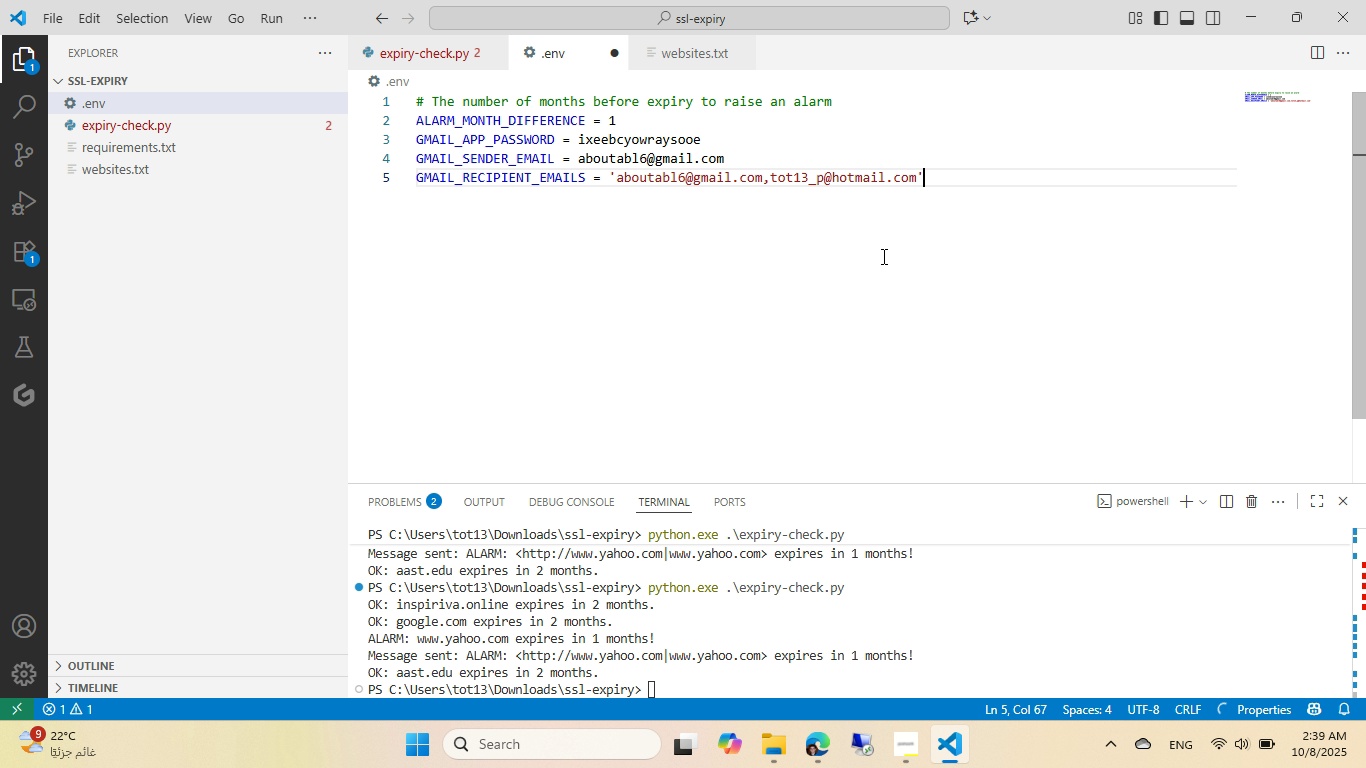 
key(Control+ControlLeft)
 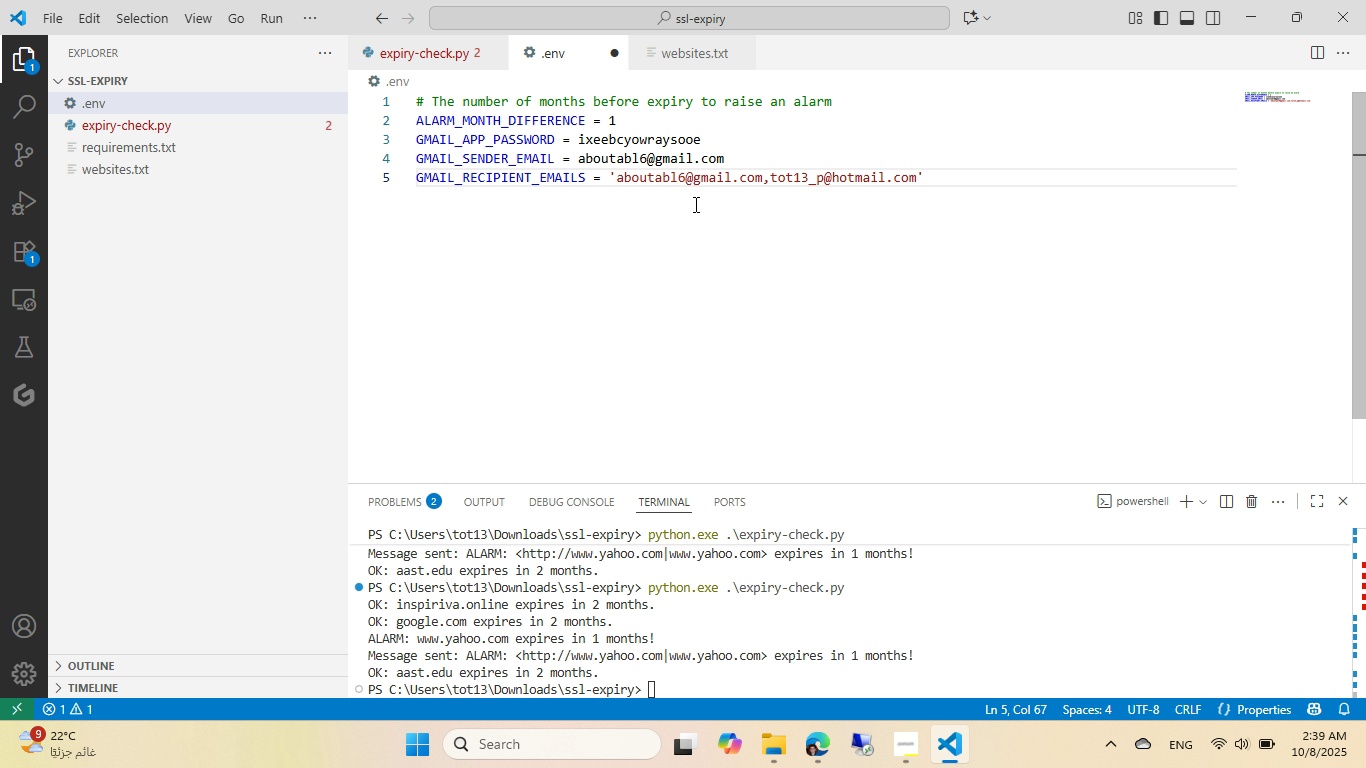 
key(S)
 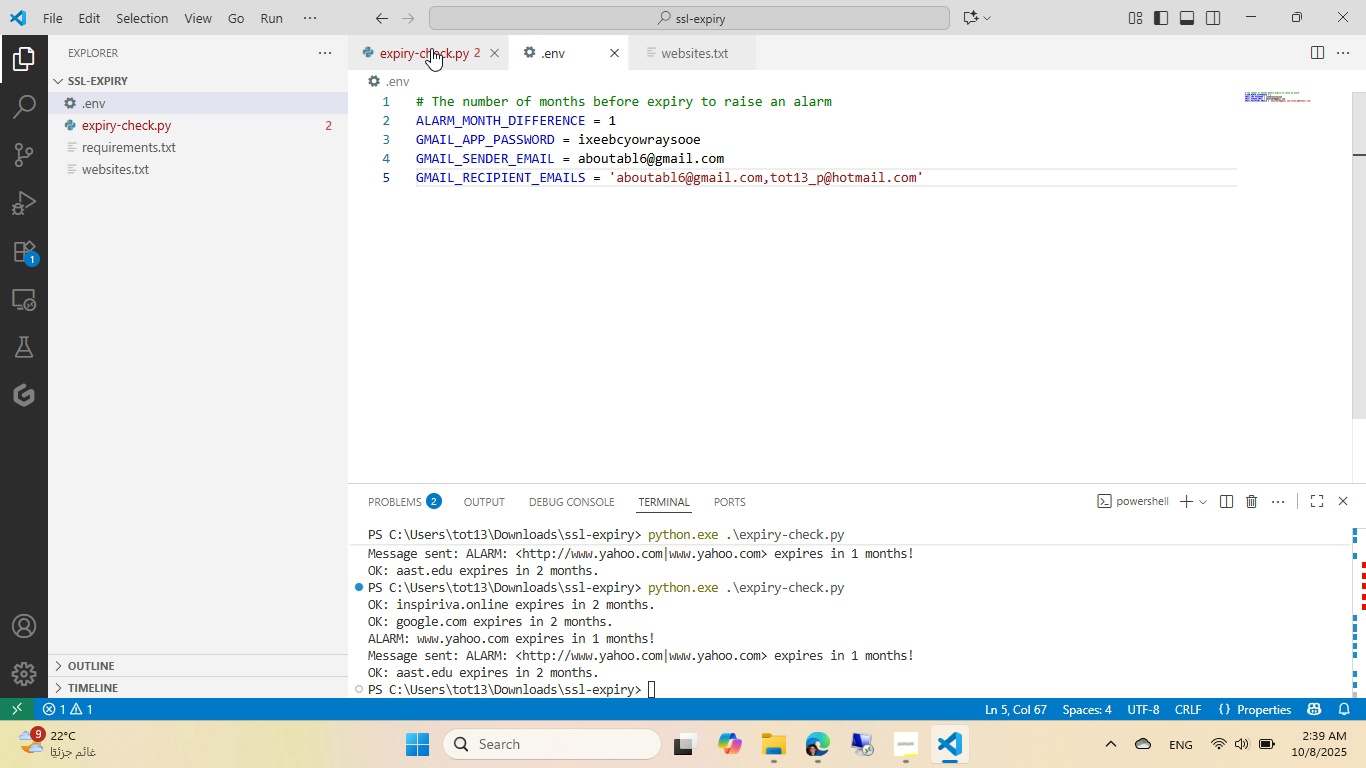 
left_click([431, 48])
 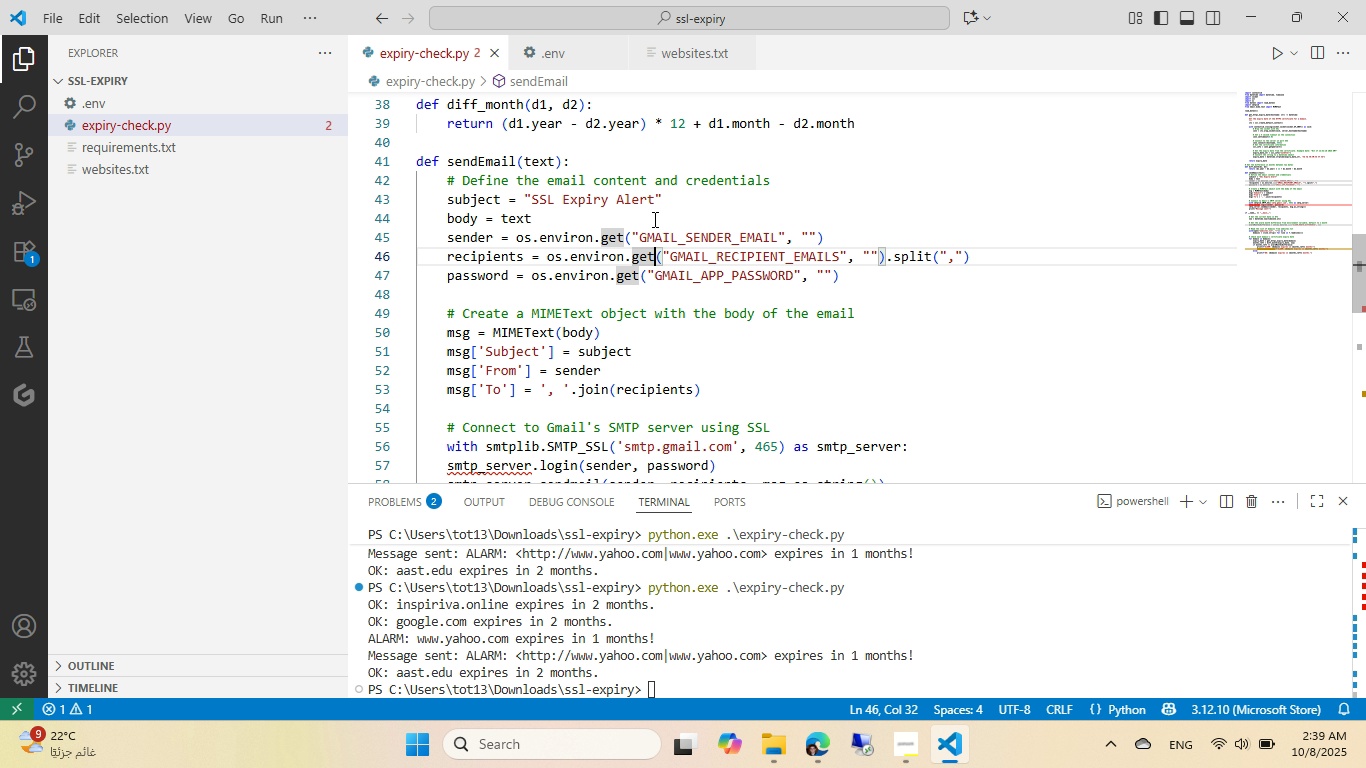 
scroll: coordinate [653, 219], scroll_direction: down, amount: 1.0
 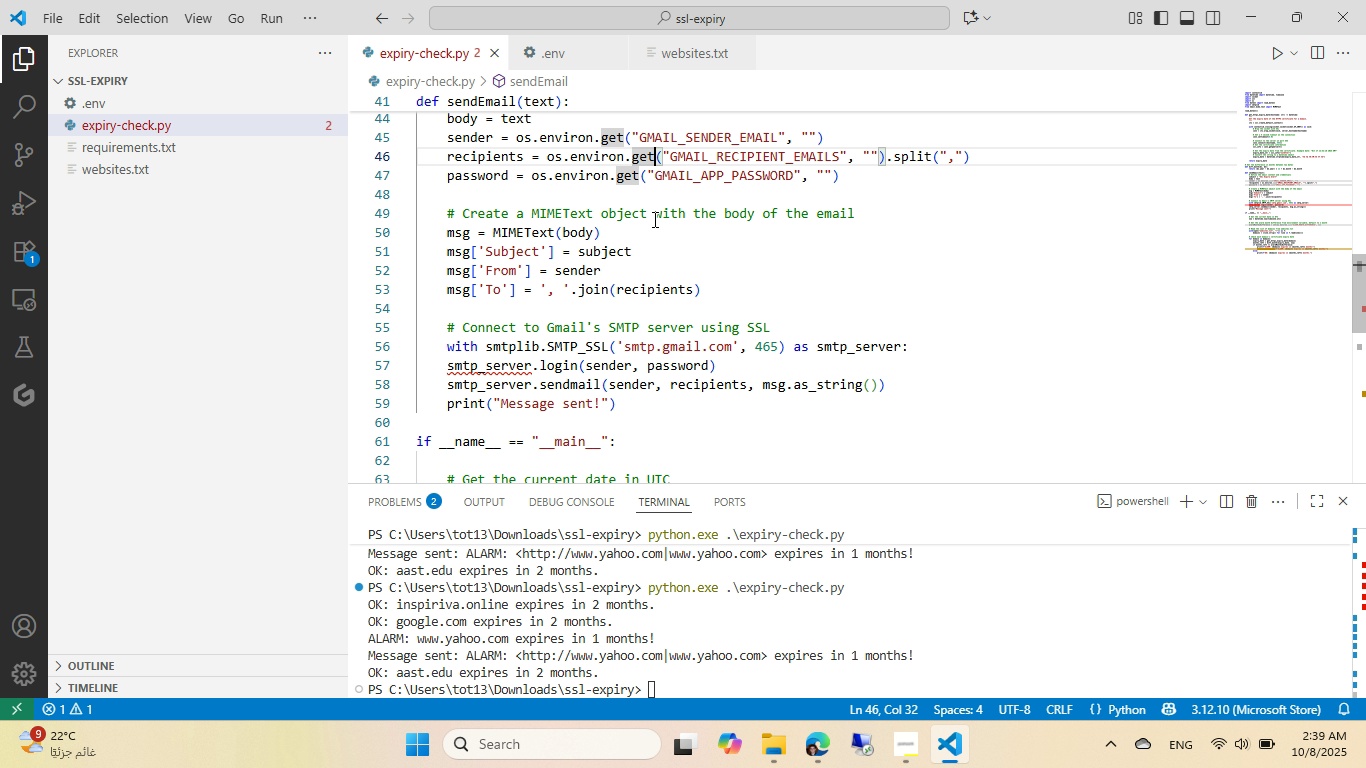 
scroll: coordinate [653, 219], scroll_direction: up, amount: 1.0
 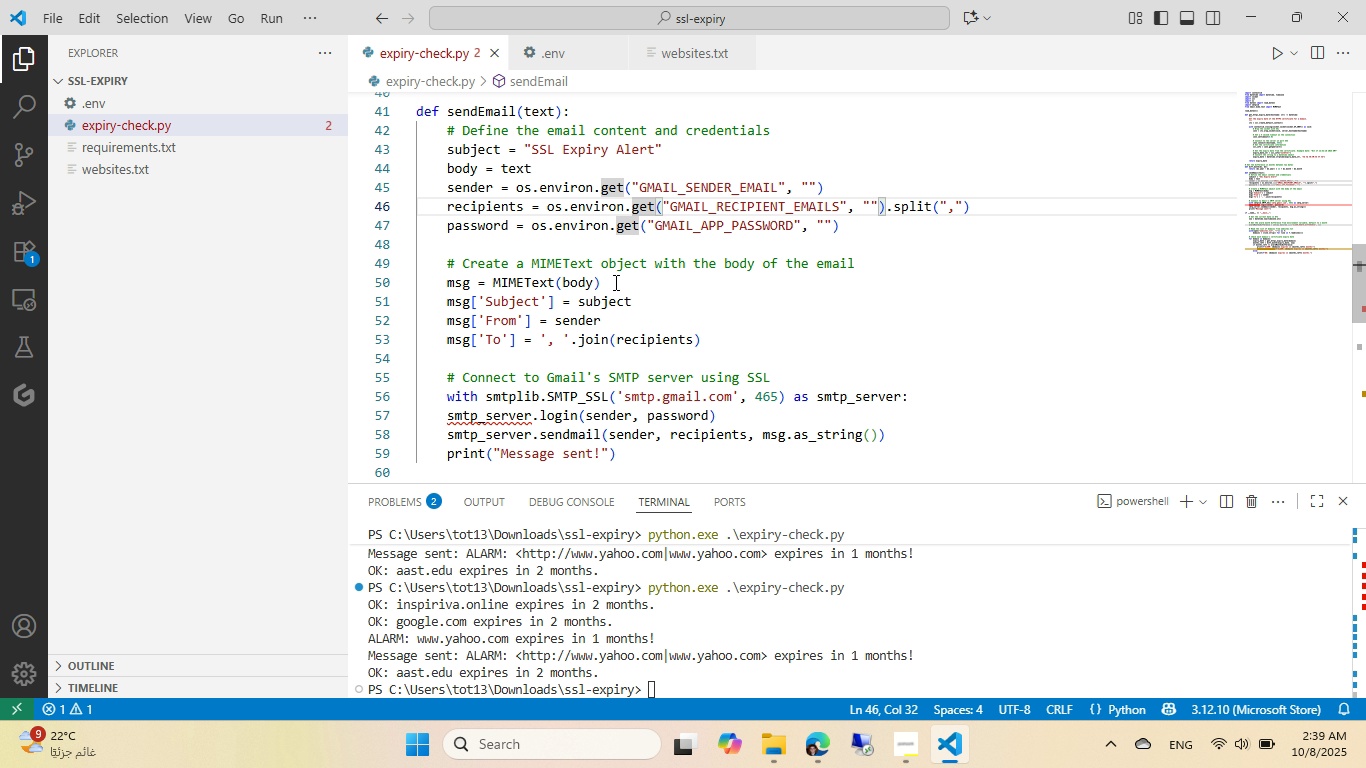 
wait(8.75)
 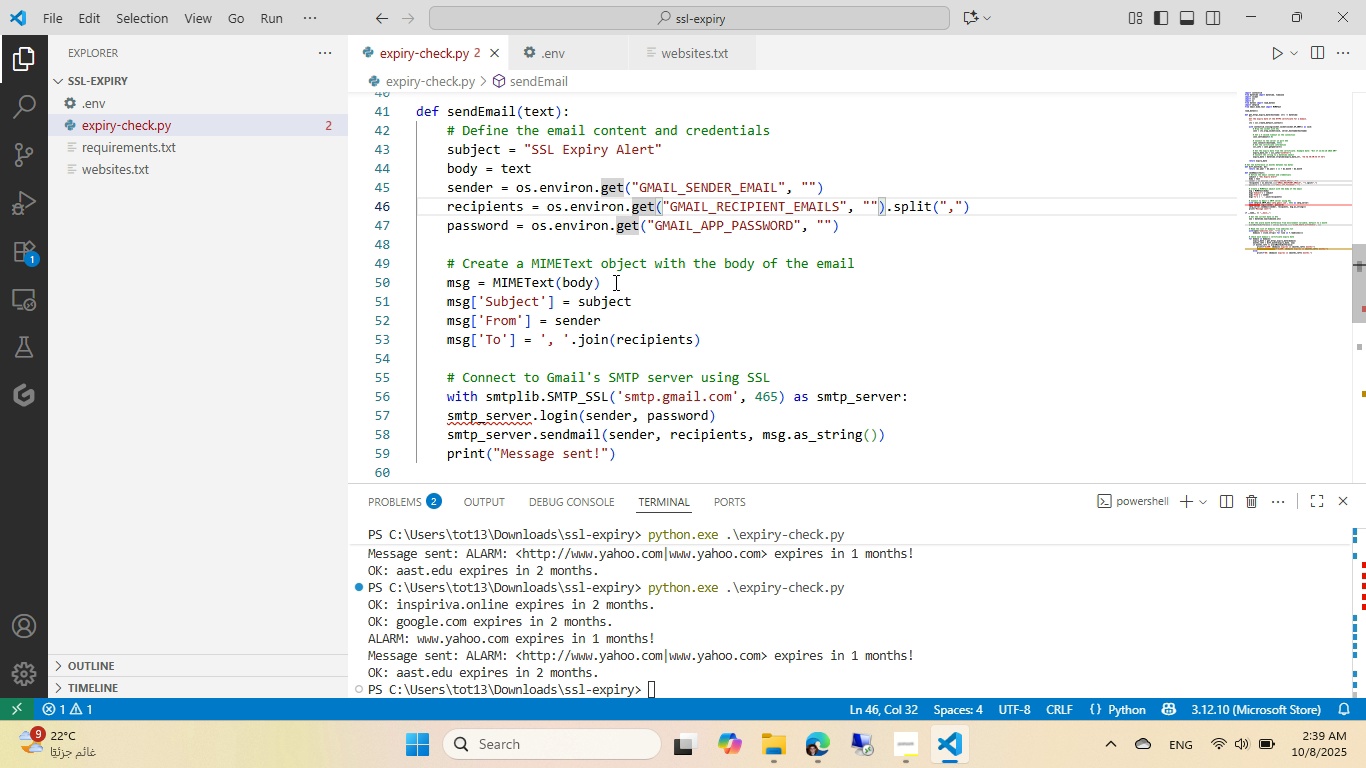 
left_click([513, 206])
 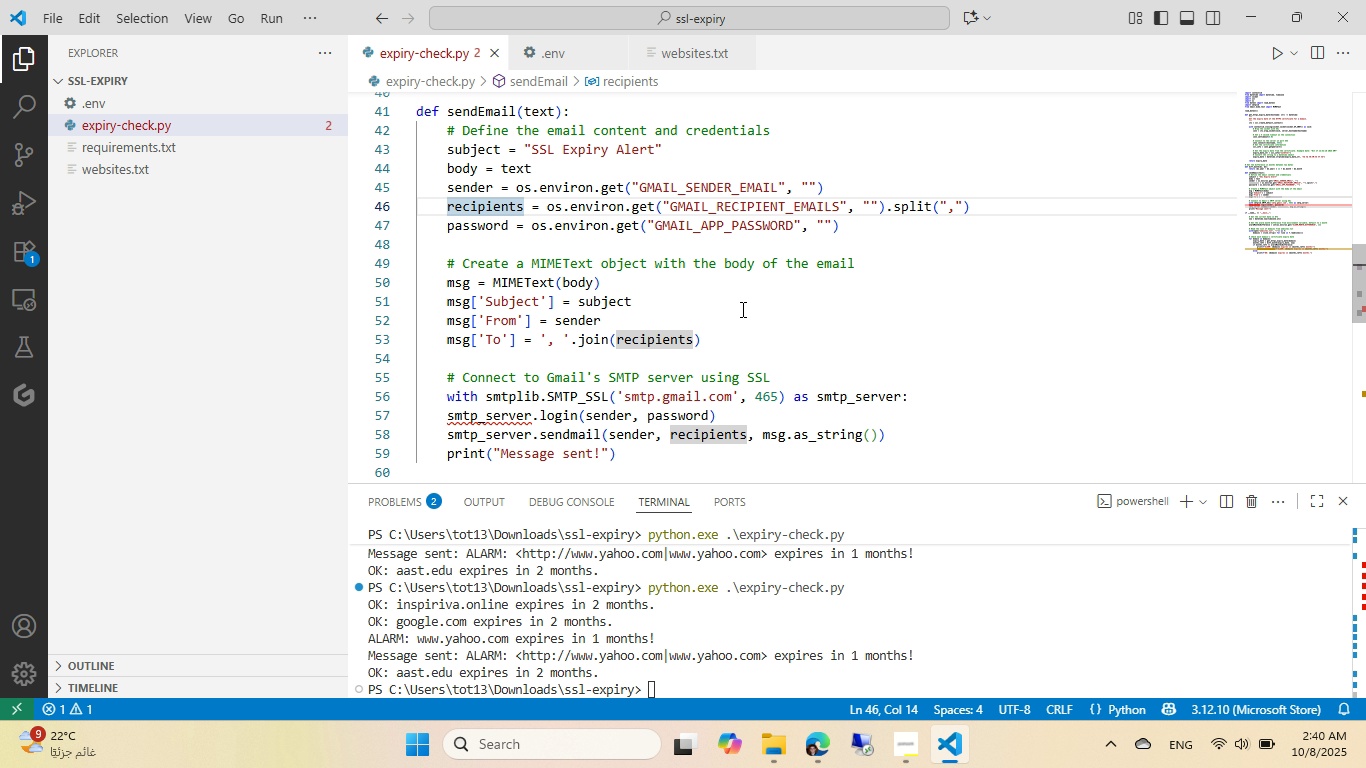 
wait(13.23)
 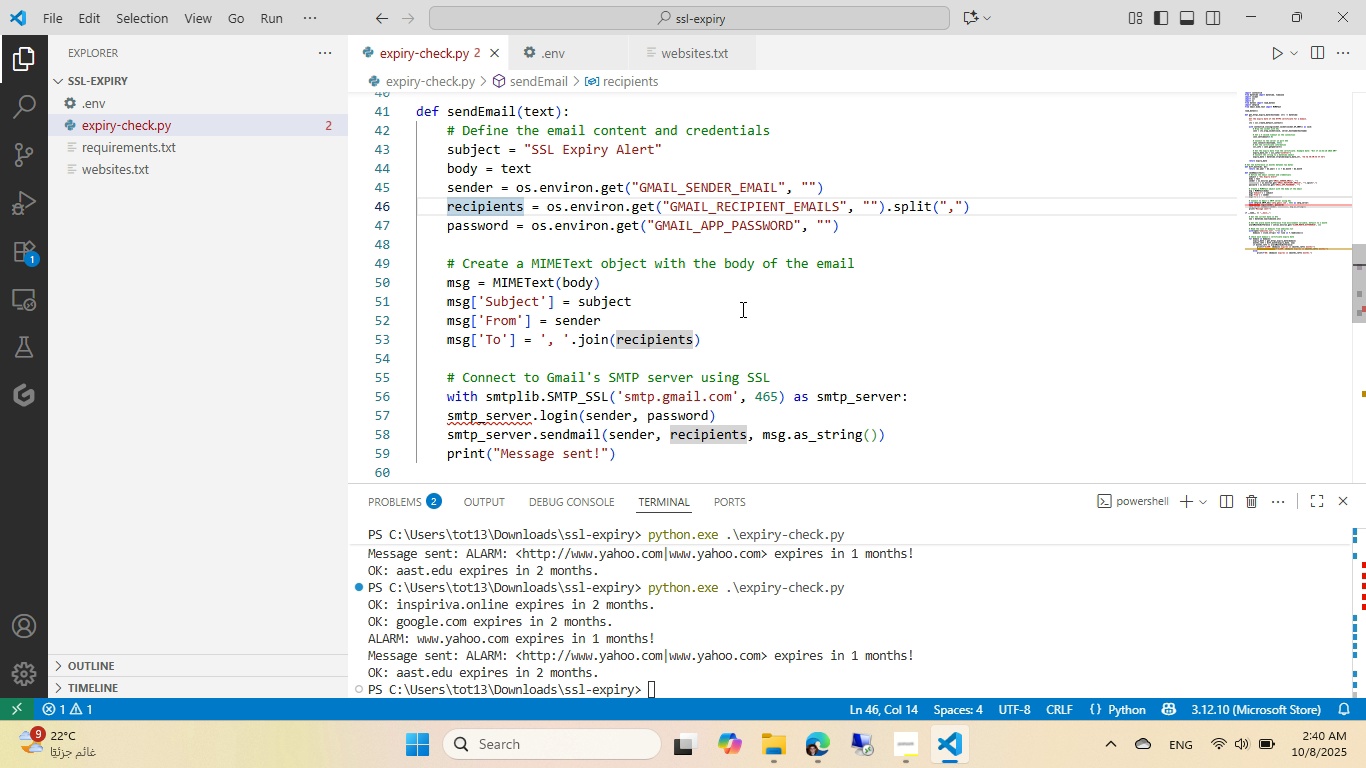 
scroll: coordinate [741, 309], scroll_direction: down, amount: 1.0